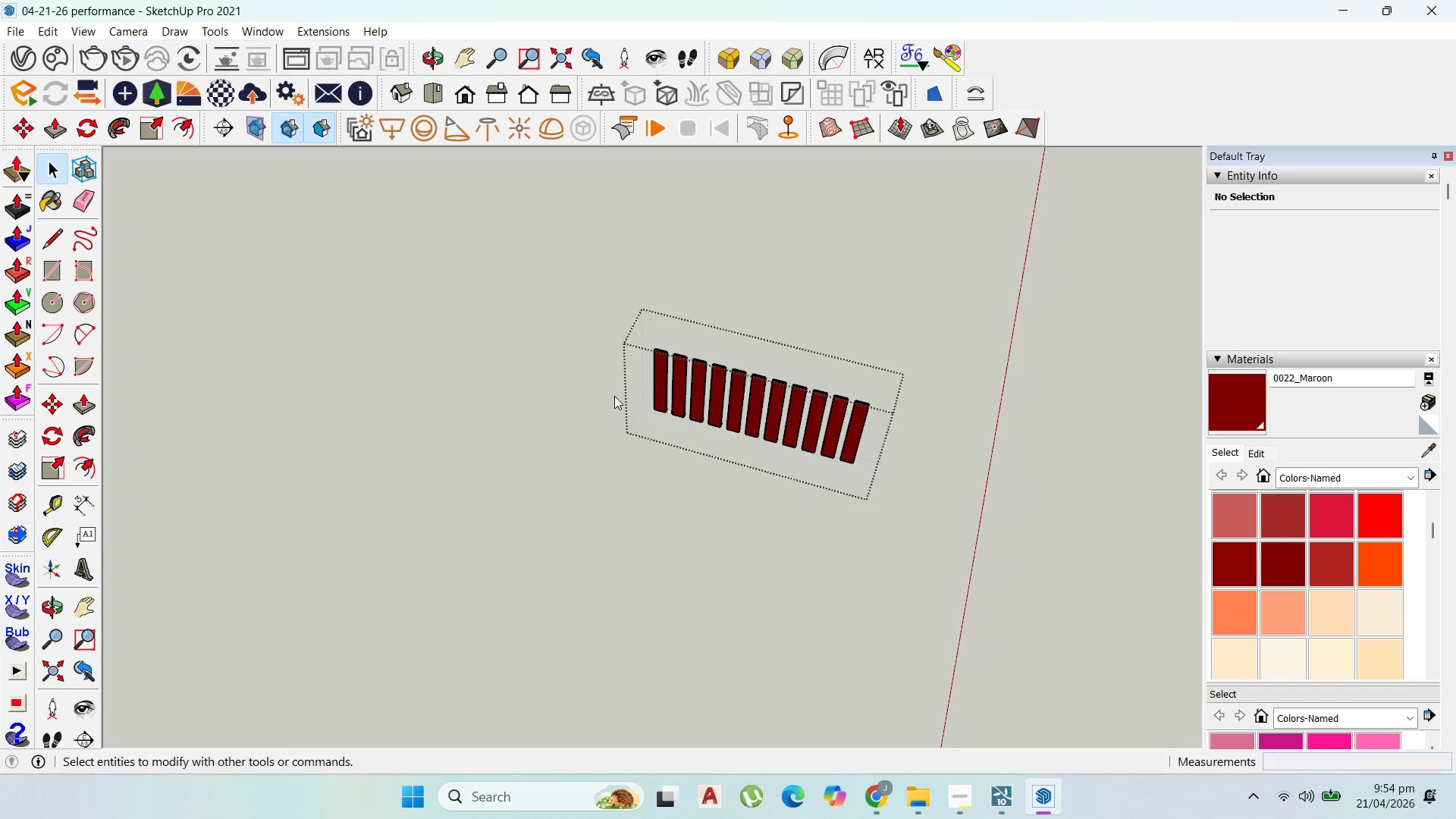 
key(Escape)
 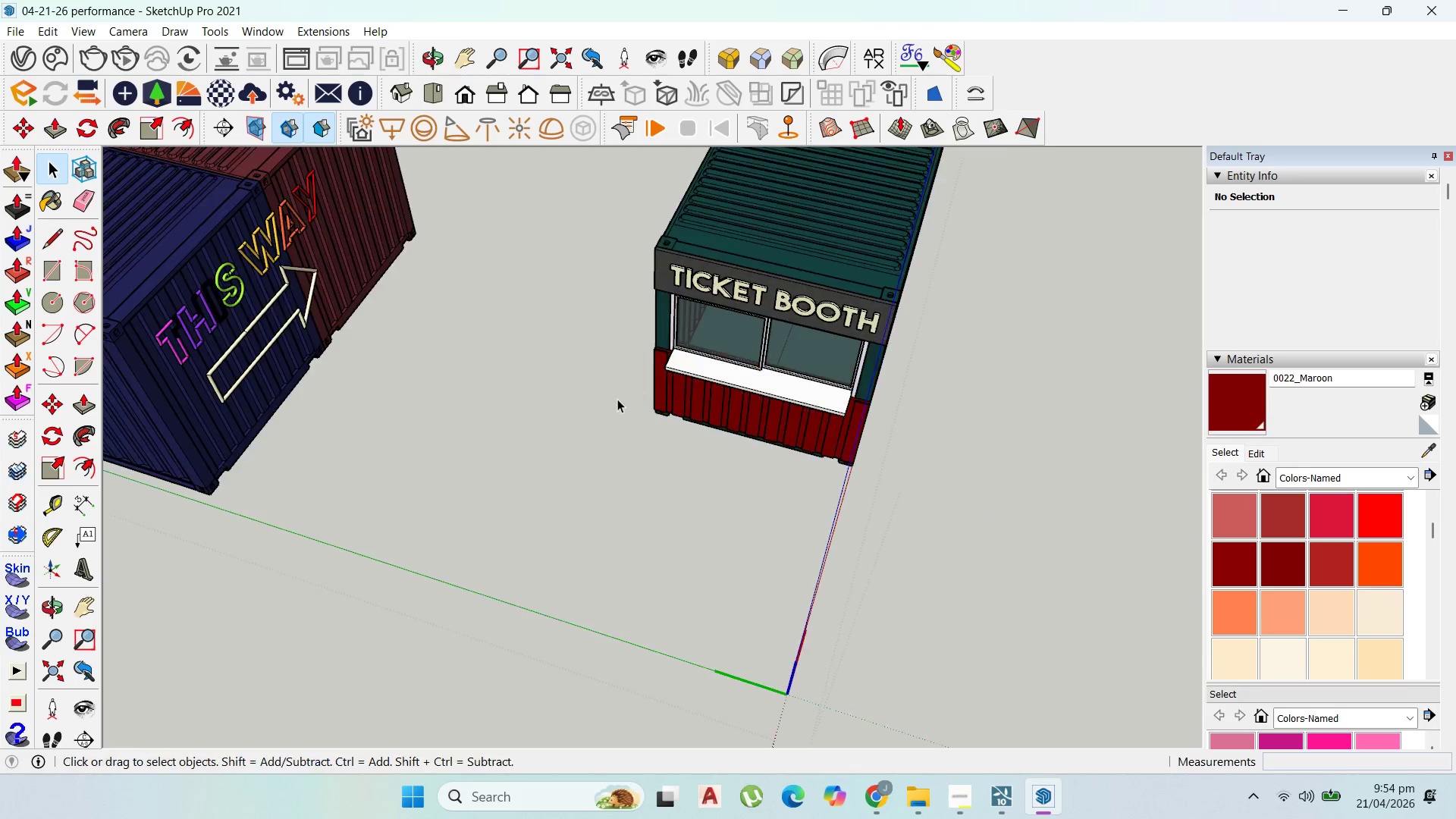 
key(Escape)
 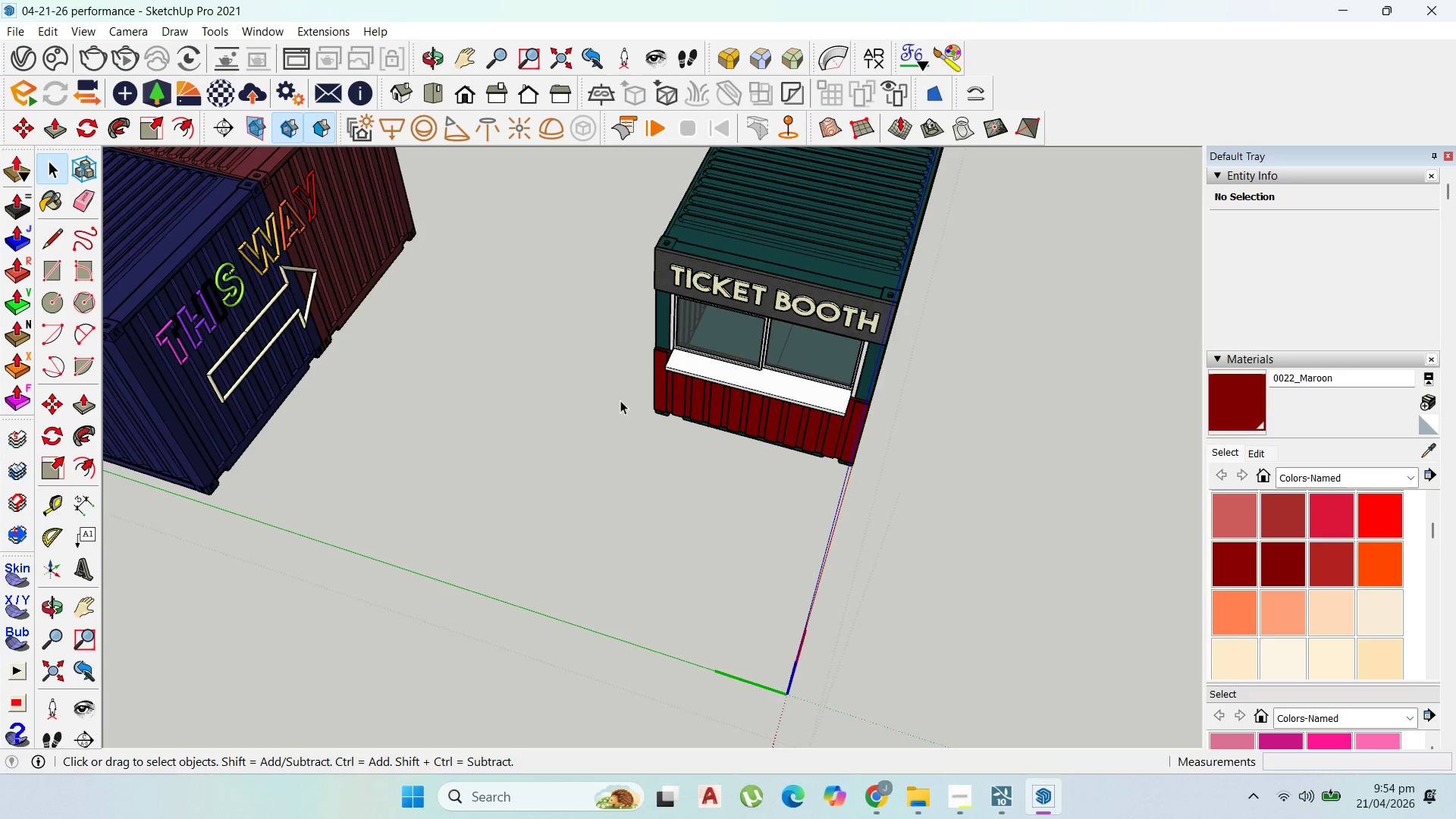 
key(Escape)
 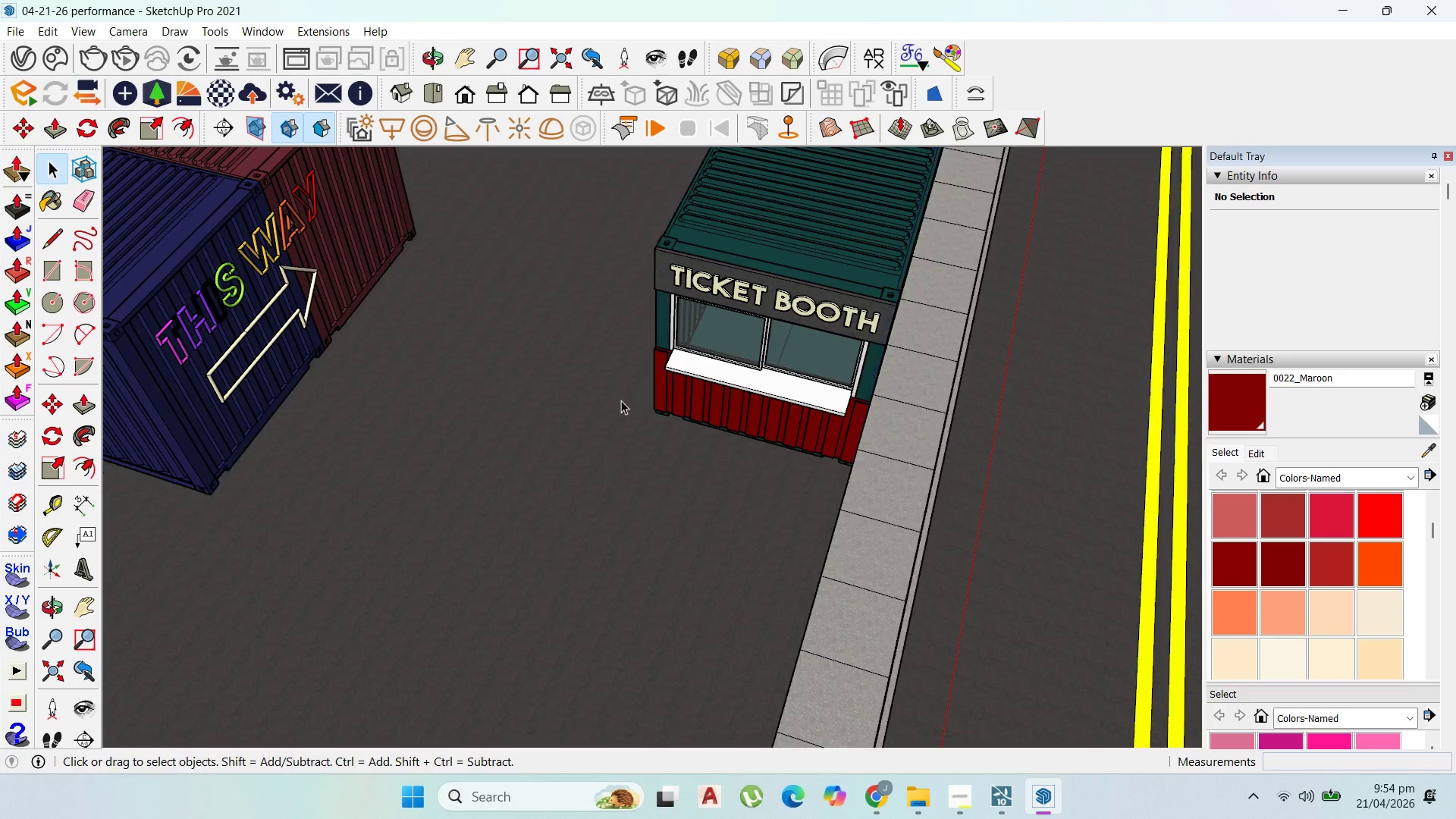 
key(Escape)
 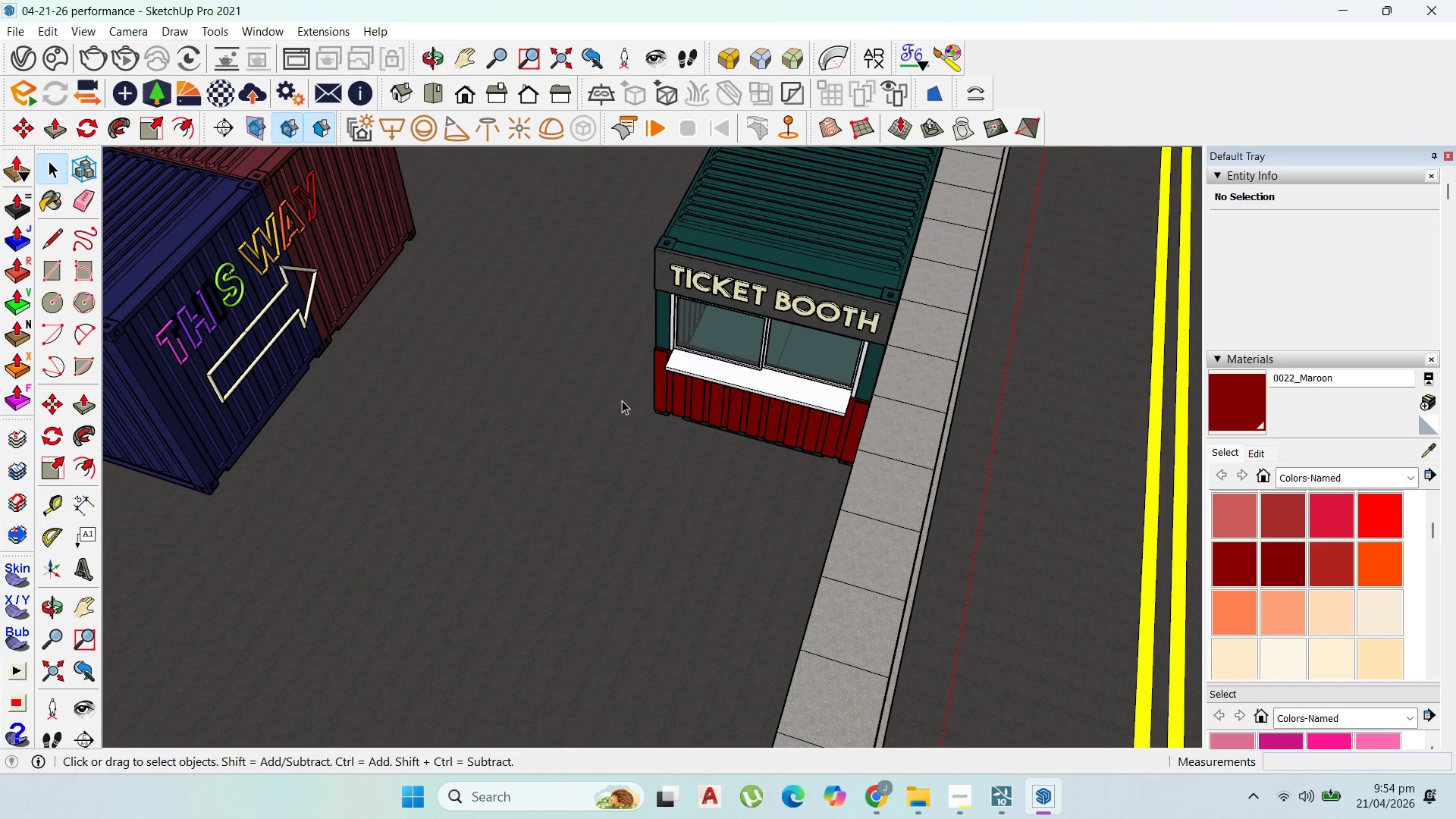 
key(Escape)
 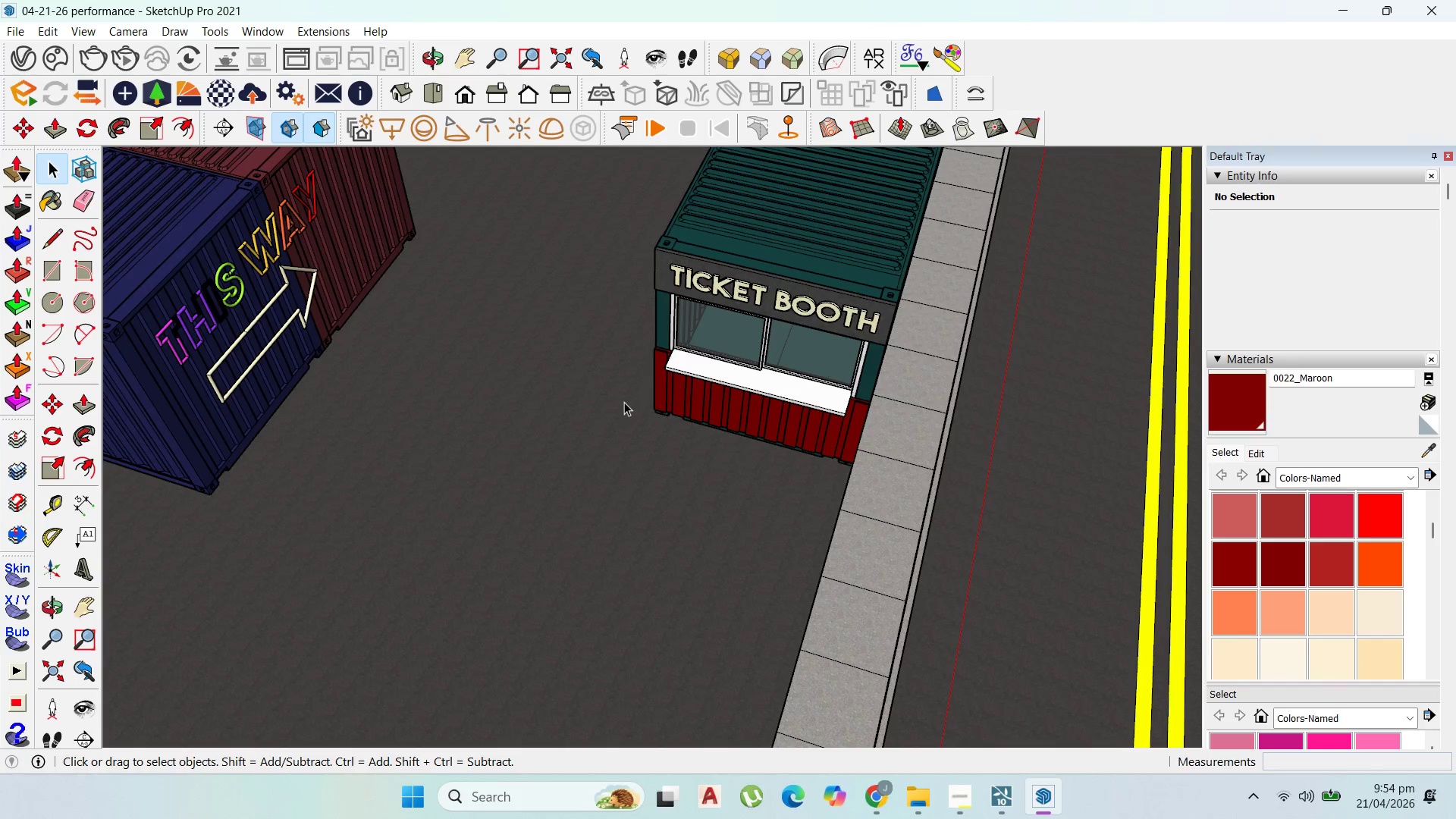 
scroll: coordinate [624, 402], scroll_direction: down, amount: 3.0
 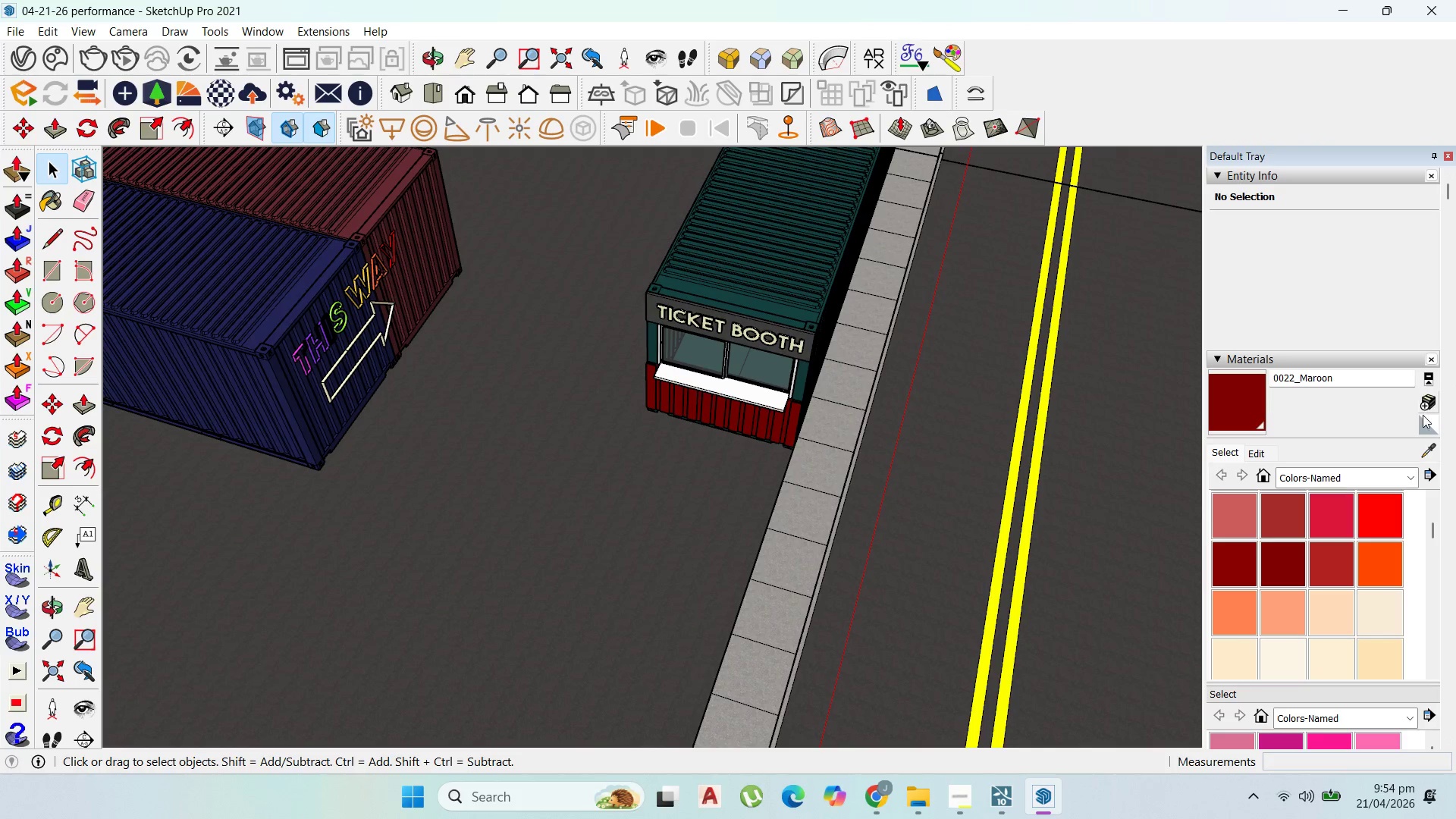 
left_click_drag(start_coordinate=[1433, 441], to_coordinate=[1429, 443])
 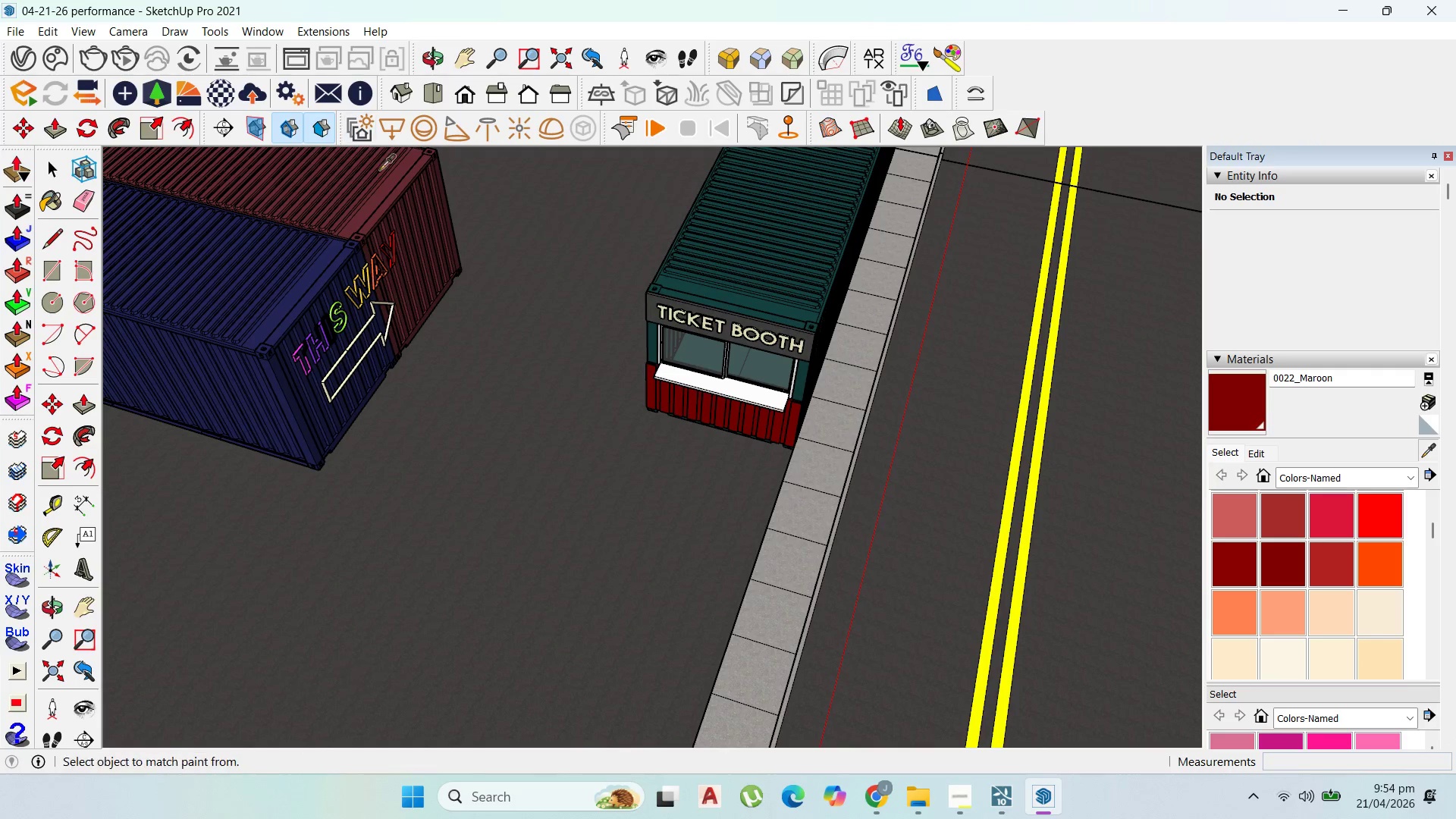 
left_click([388, 193])
 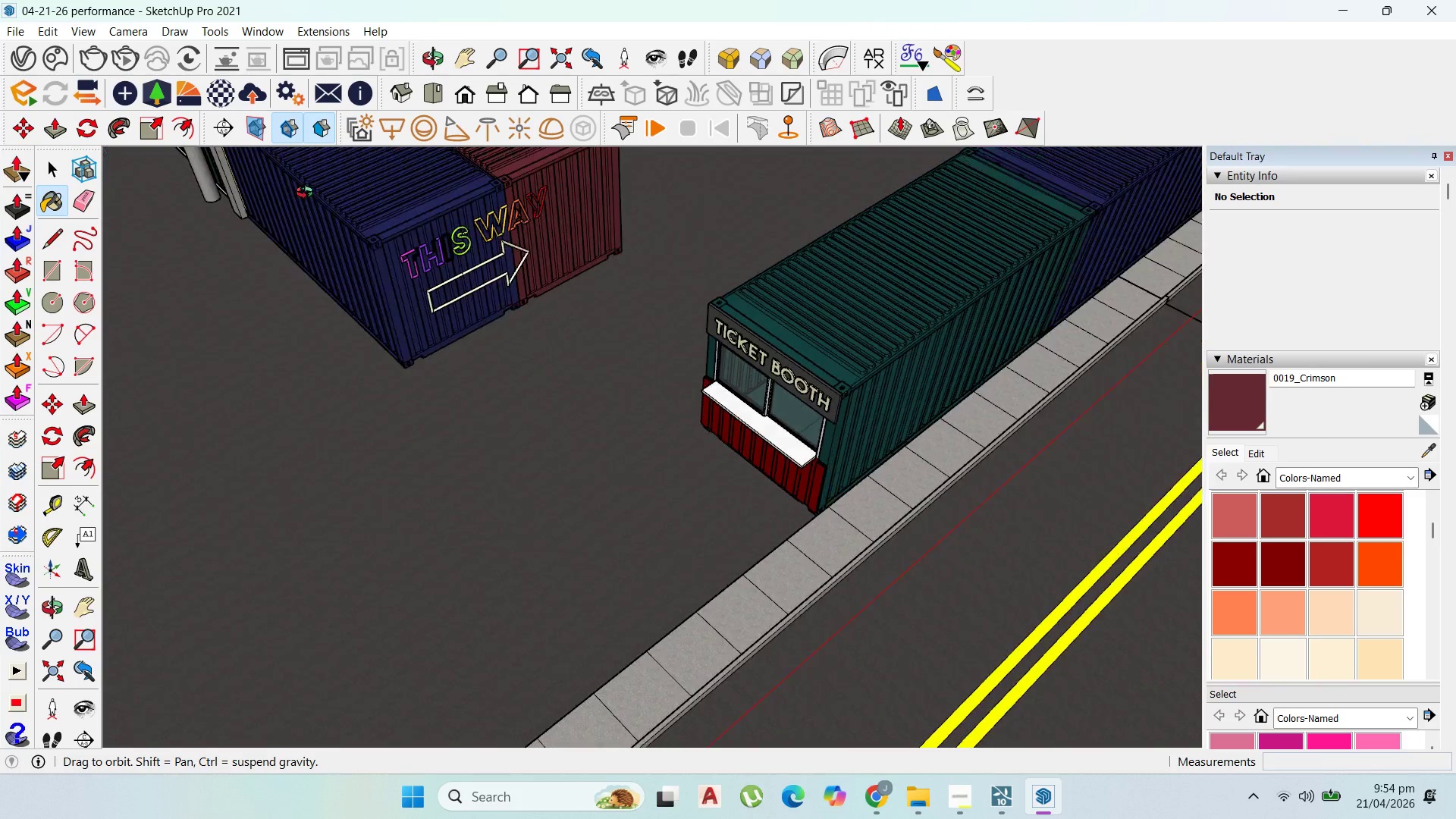 
scroll: coordinate [705, 431], scroll_direction: down, amount: 3.0
 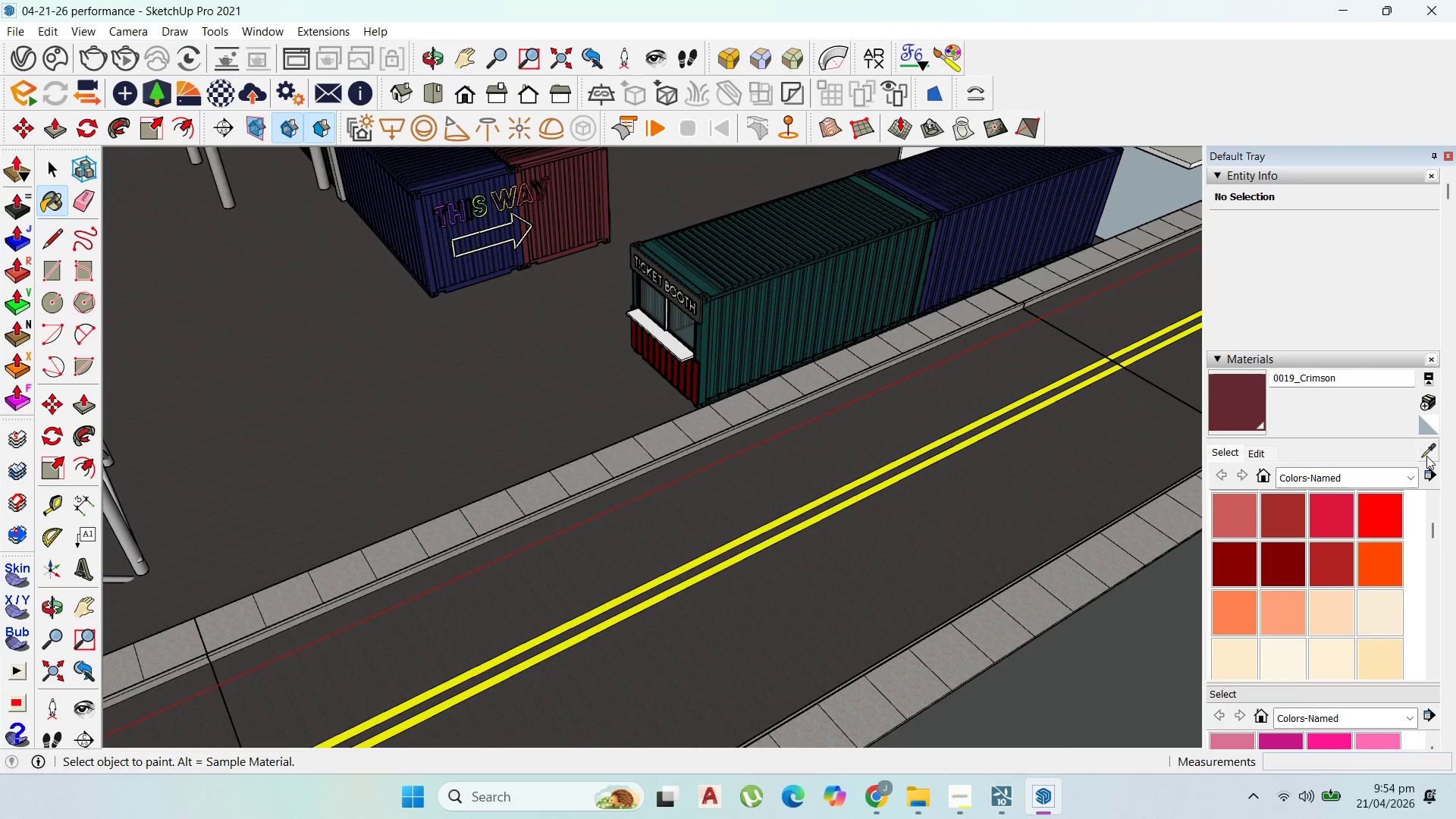 
left_click([1421, 452])
 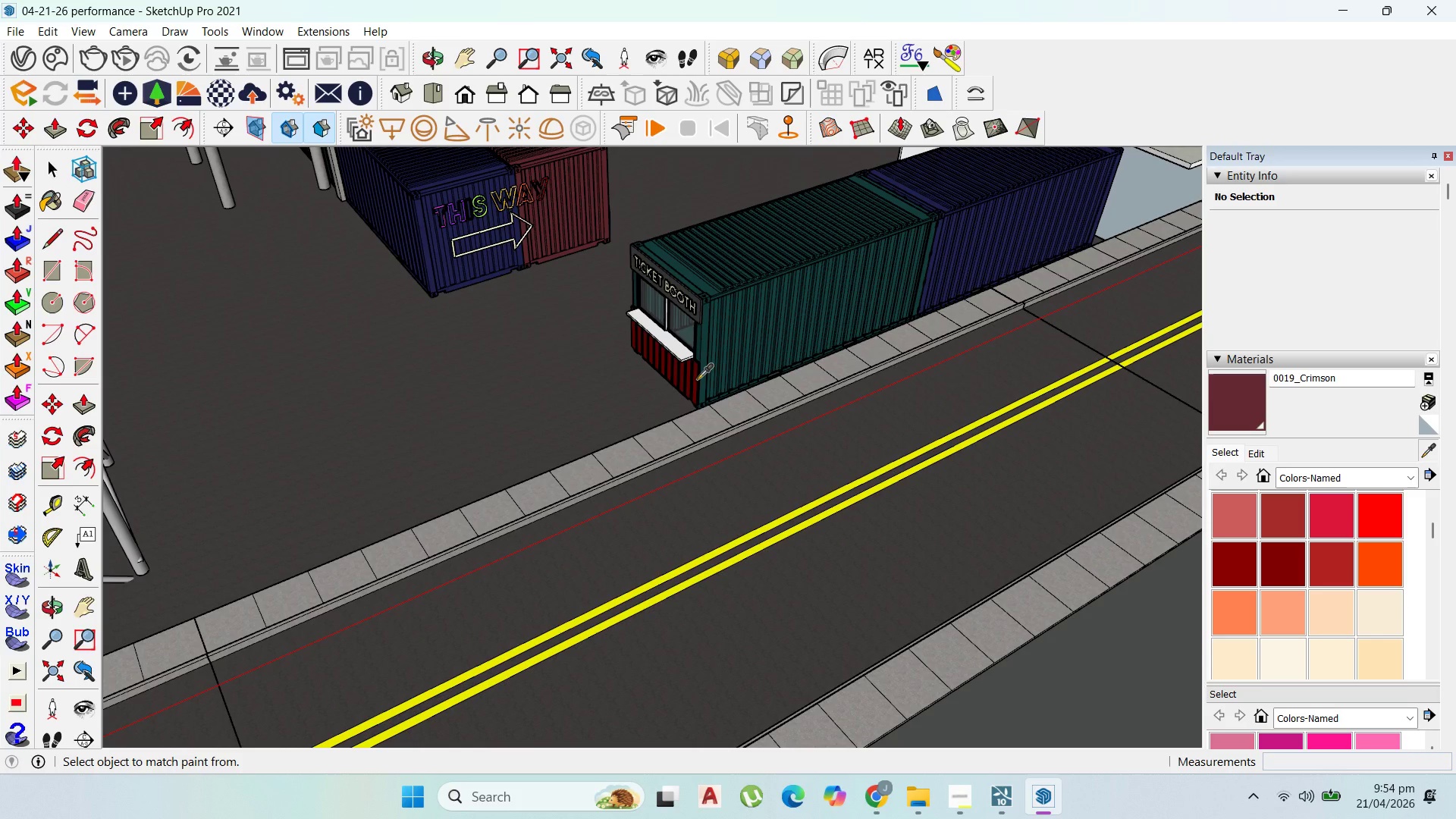 
scroll: coordinate [714, 398], scroll_direction: up, amount: 3.0
 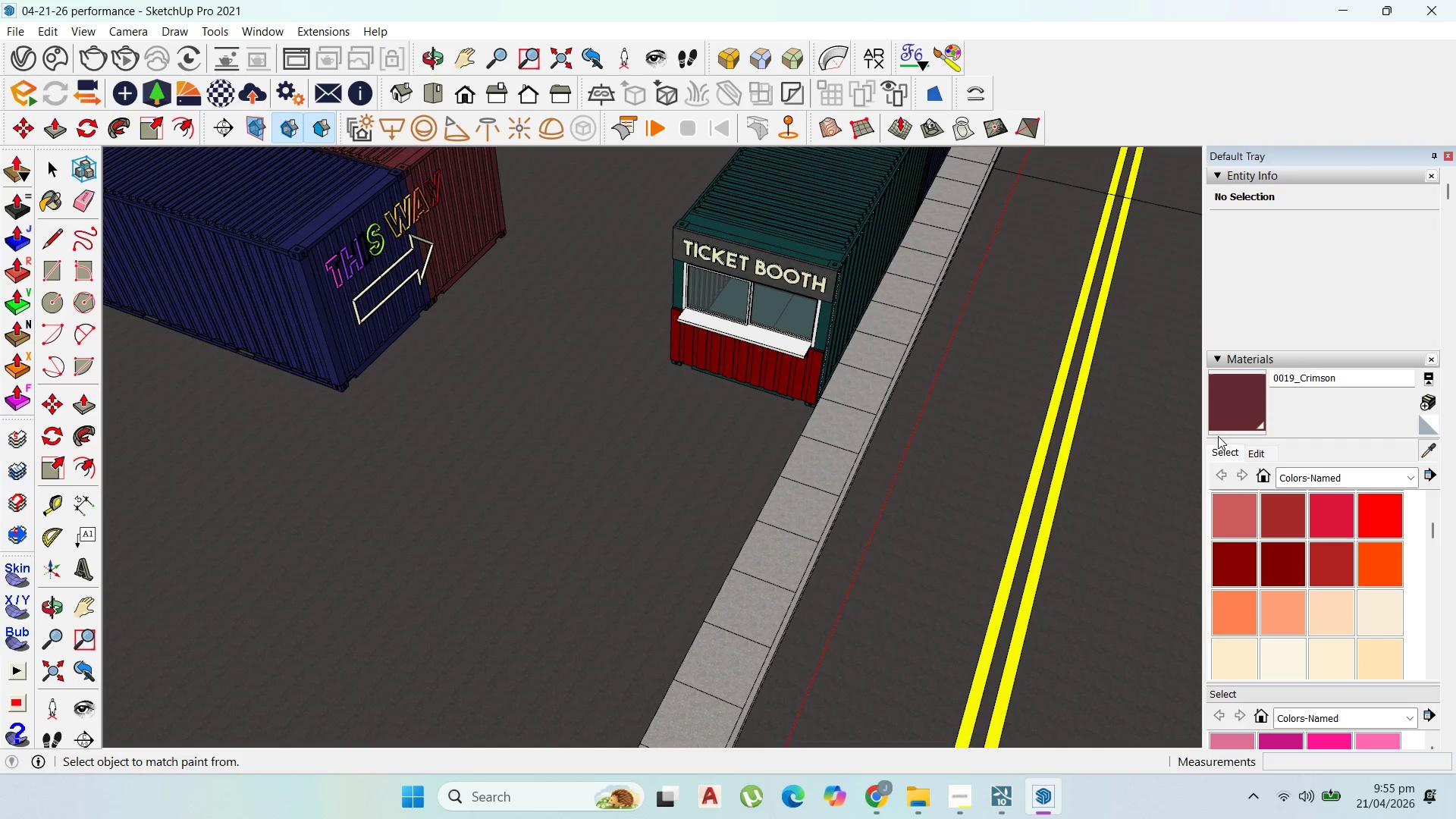 
scroll: coordinate [1277, 610], scroll_direction: down, amount: 14.0
 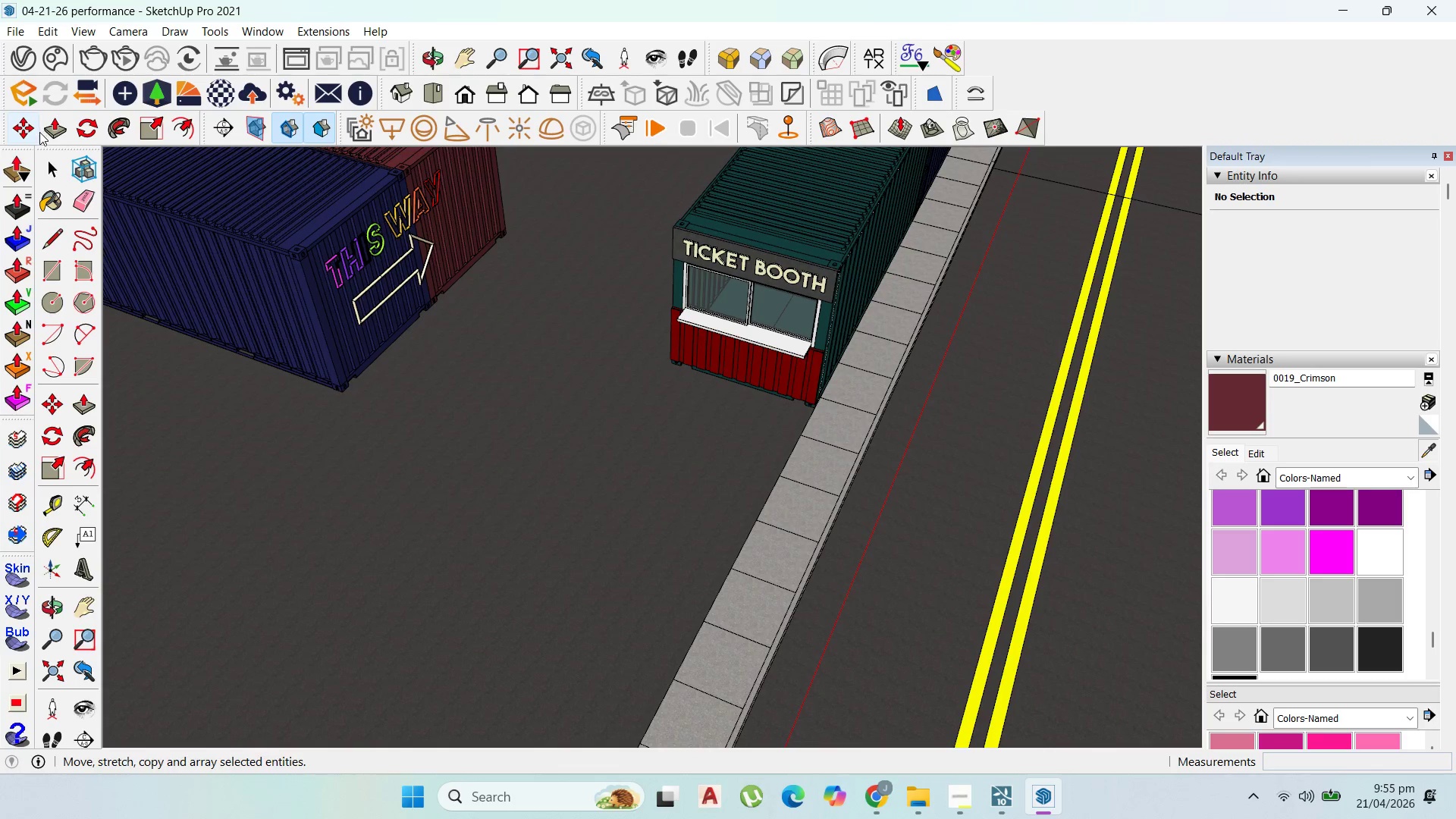 
left_click([46, 165])
 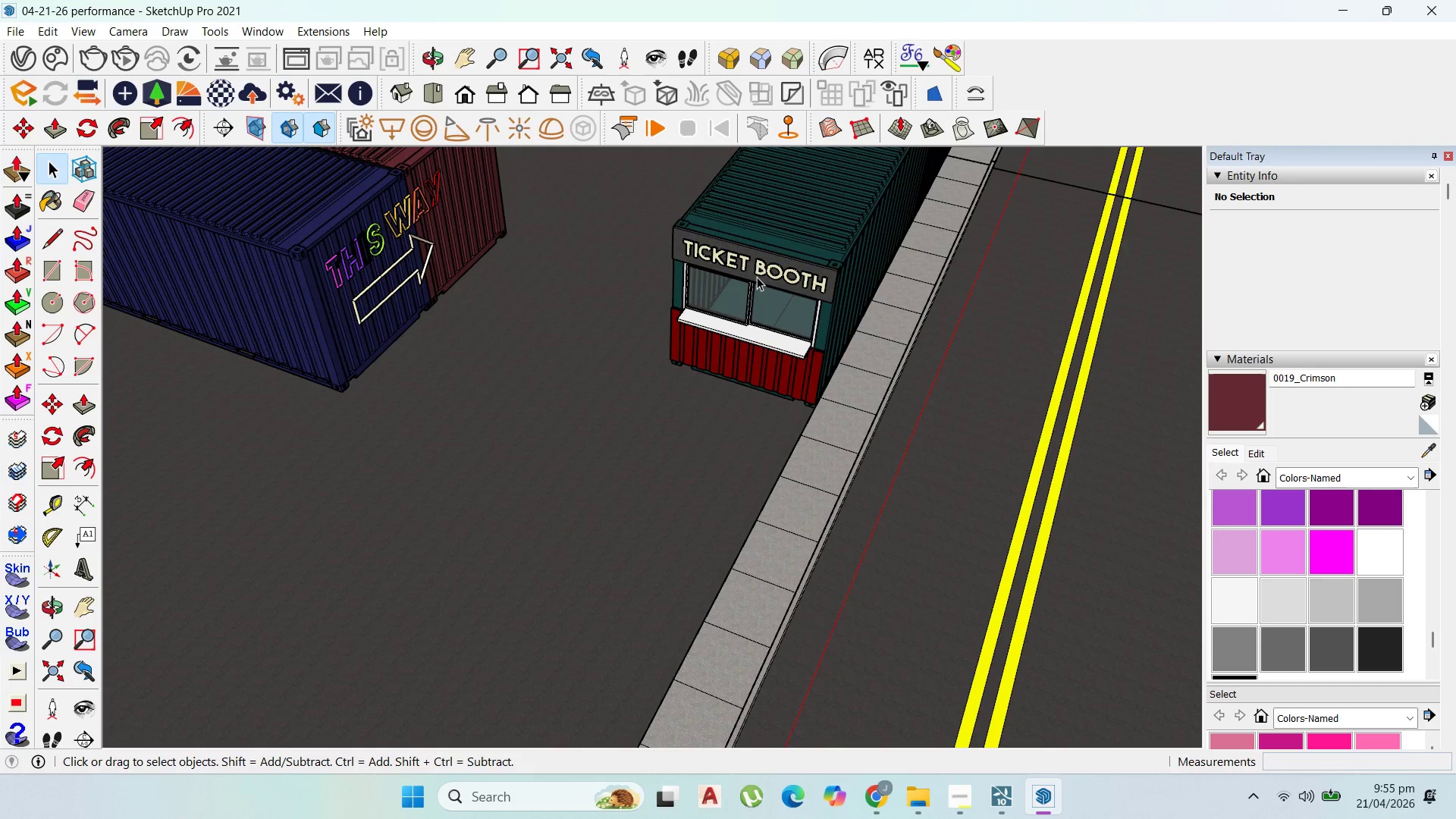 
double_click([757, 277])
 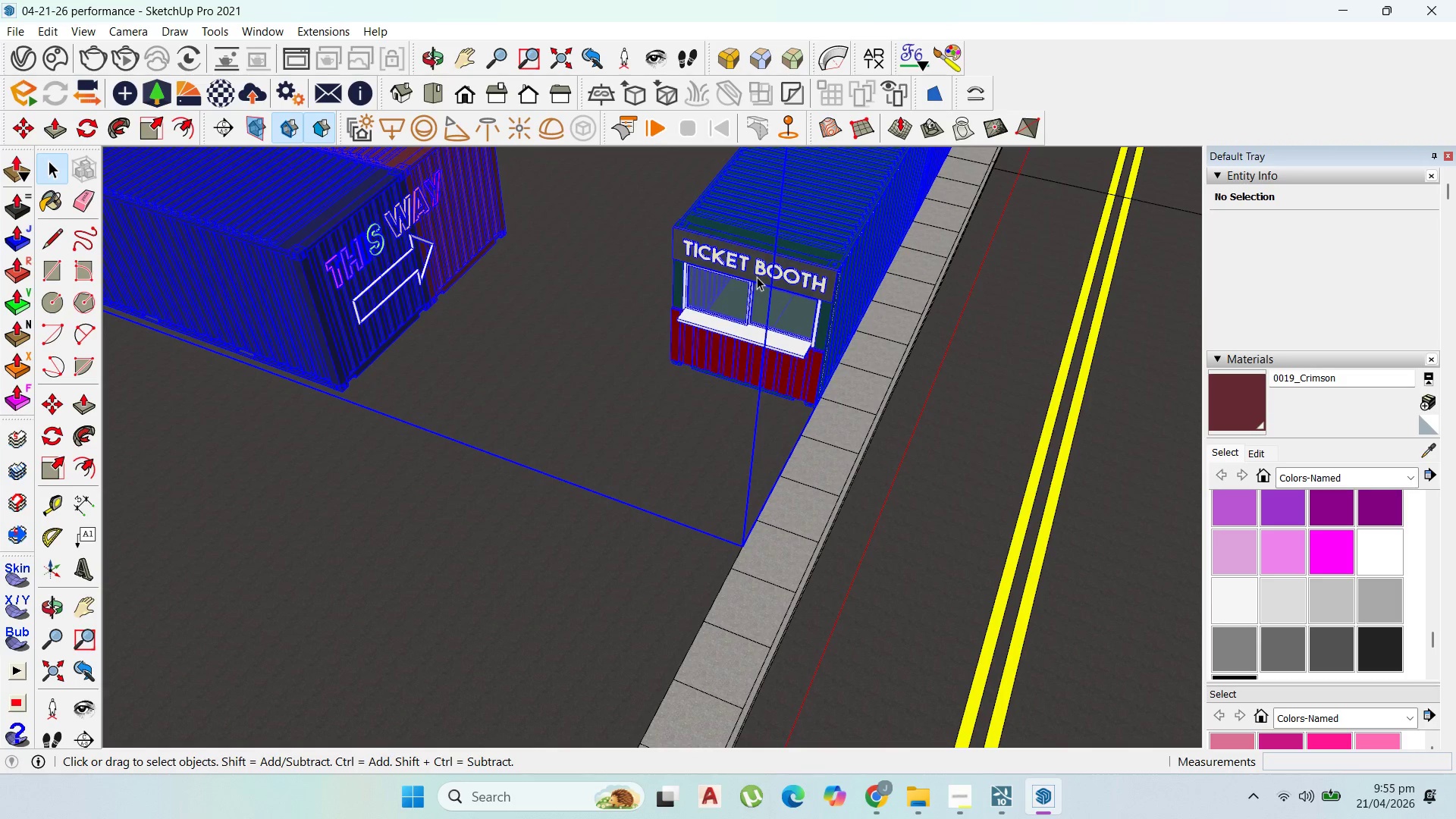 
triple_click([757, 277])
 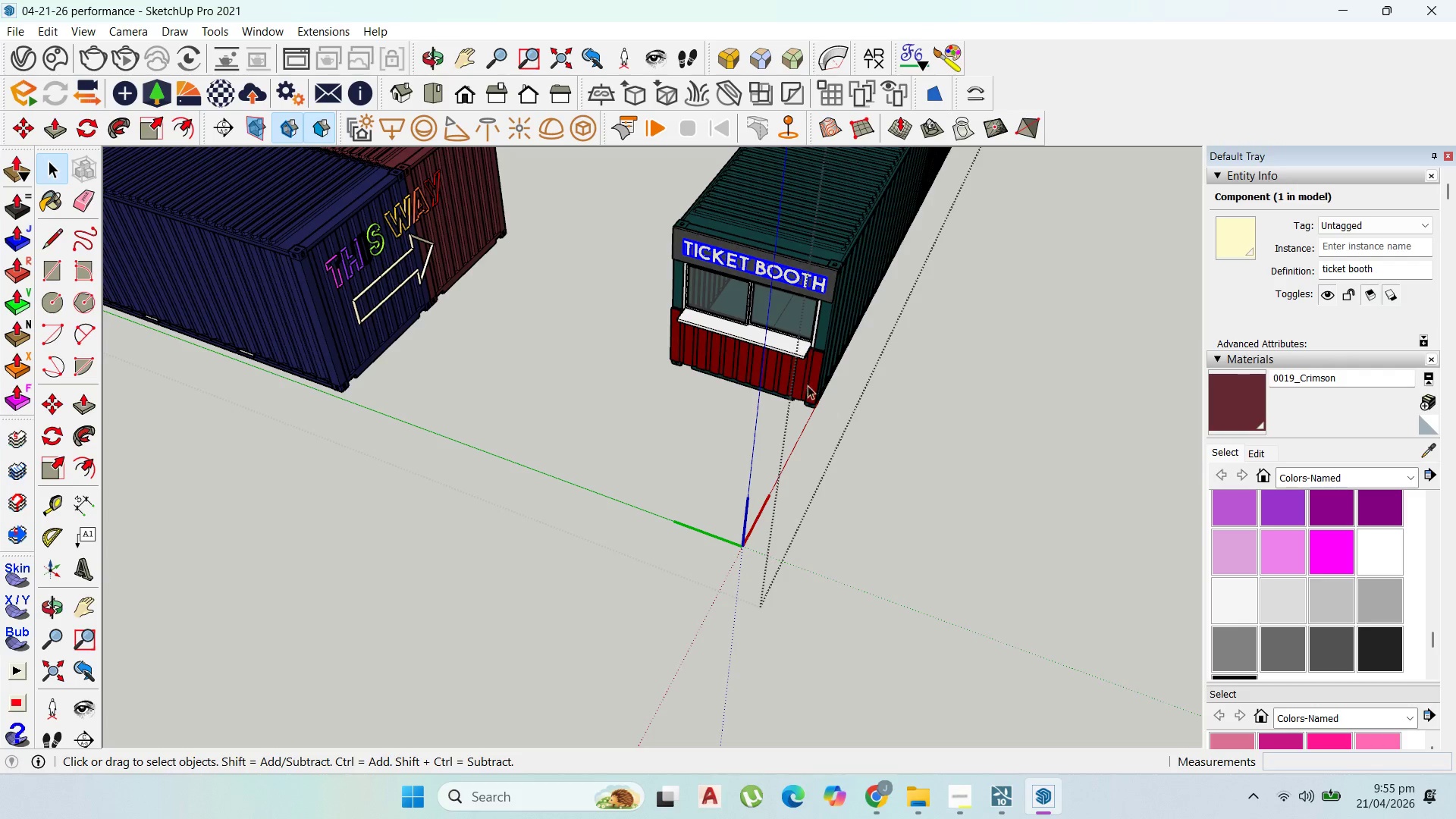 
scroll: coordinate [807, 391], scroll_direction: up, amount: 2.0
 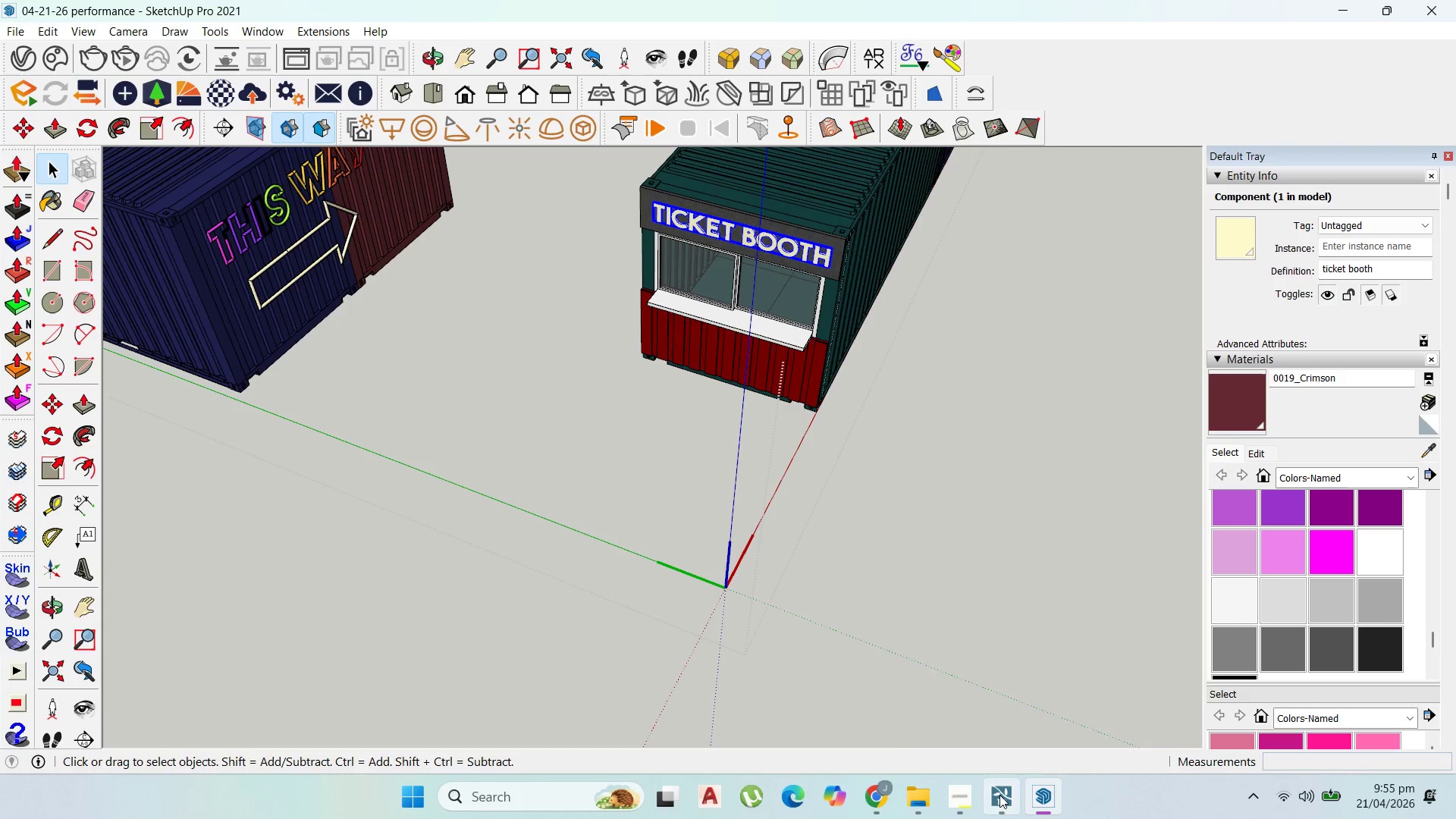 
left_click([969, 789])